 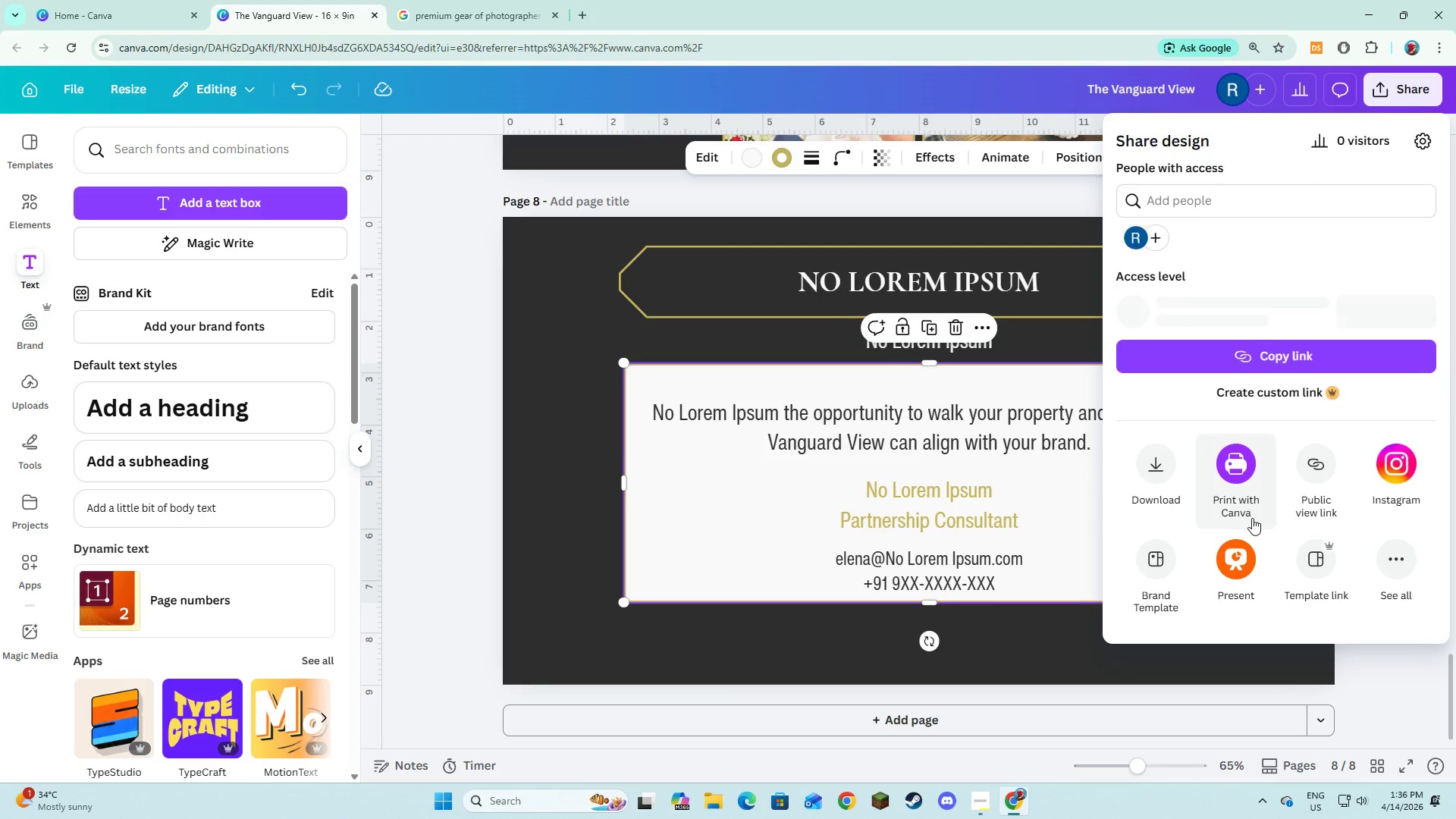 
left_click([1312, 576])
 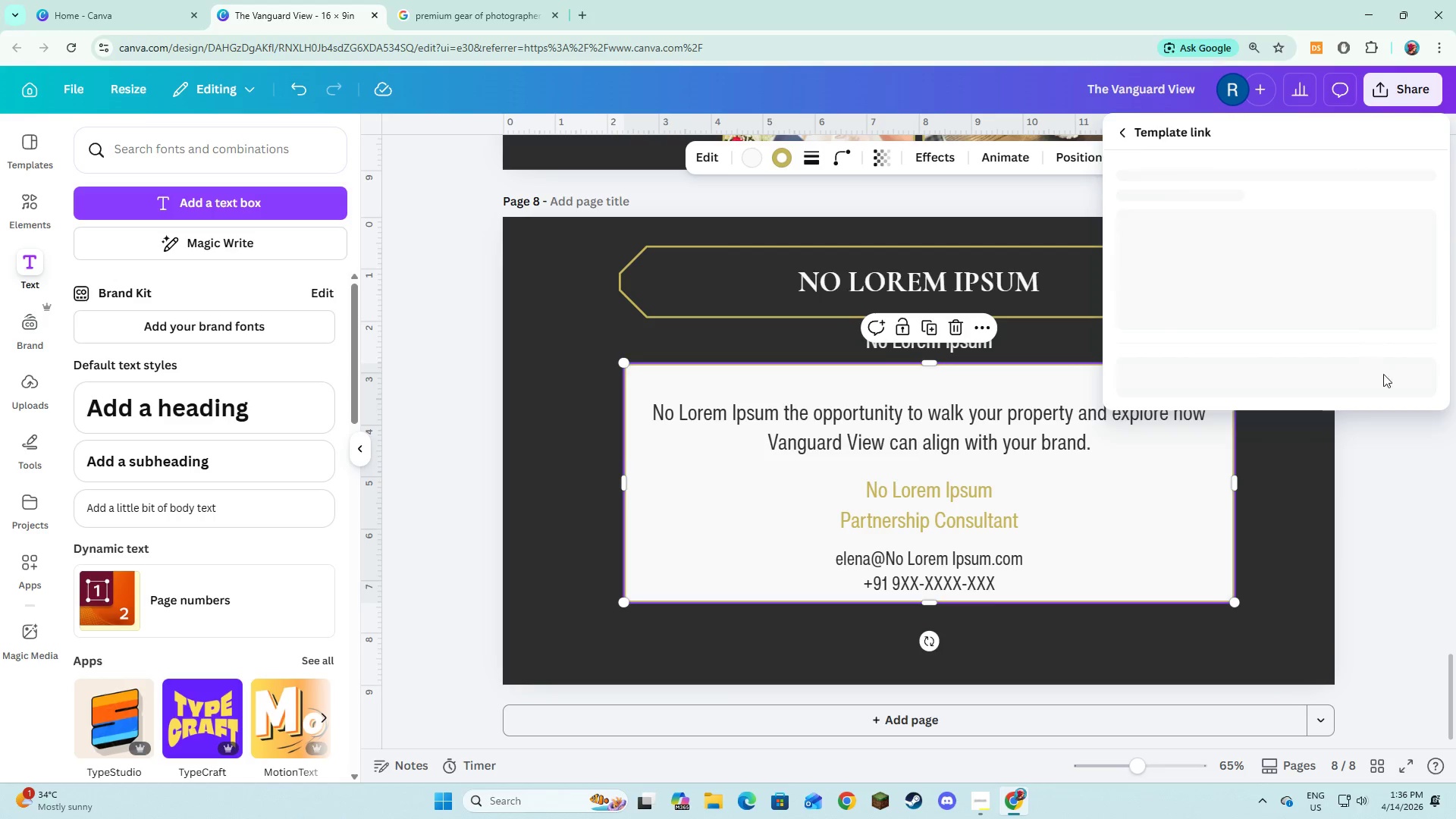 
left_click([1388, 463])
 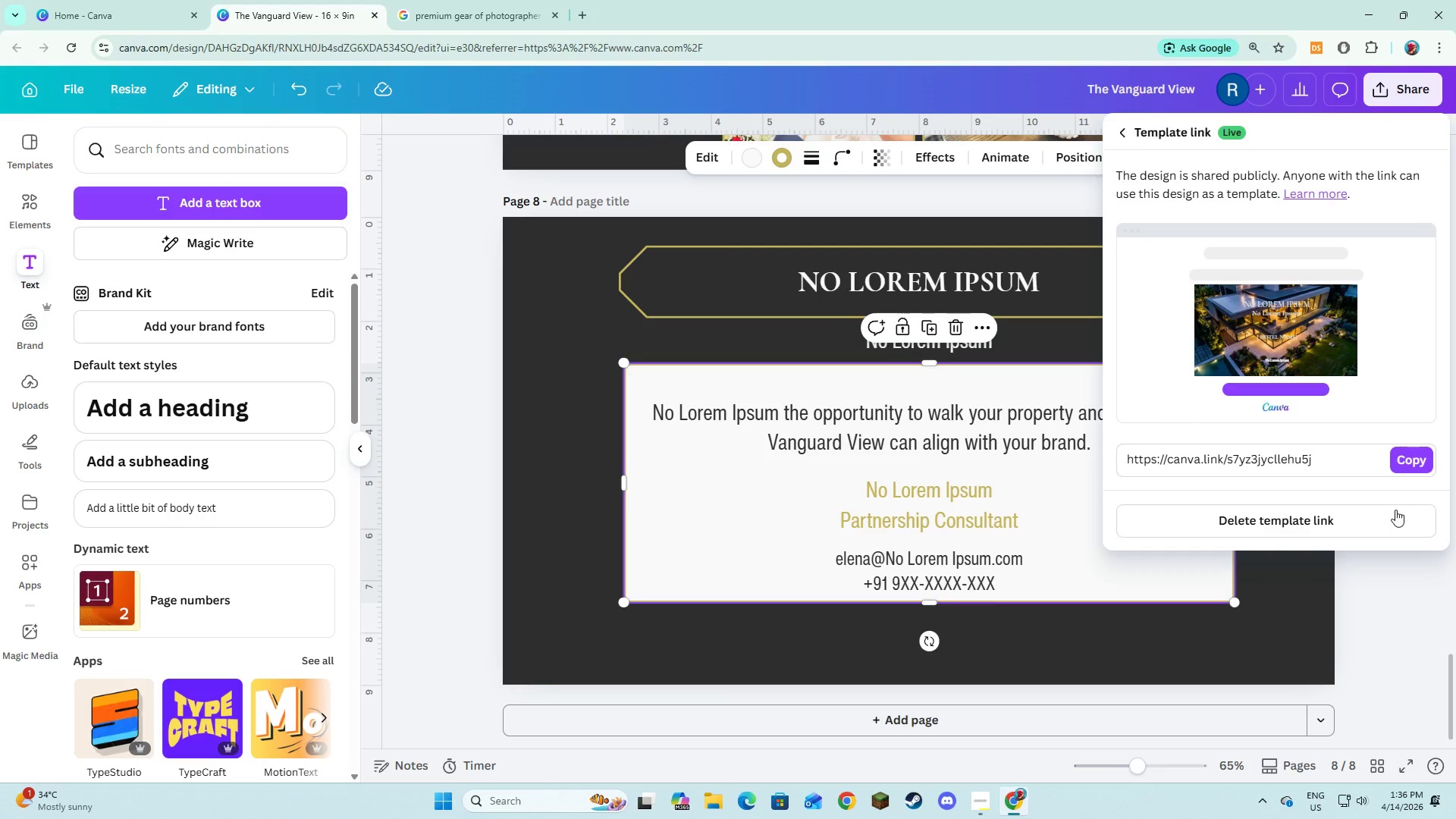 
left_click([1414, 468])
 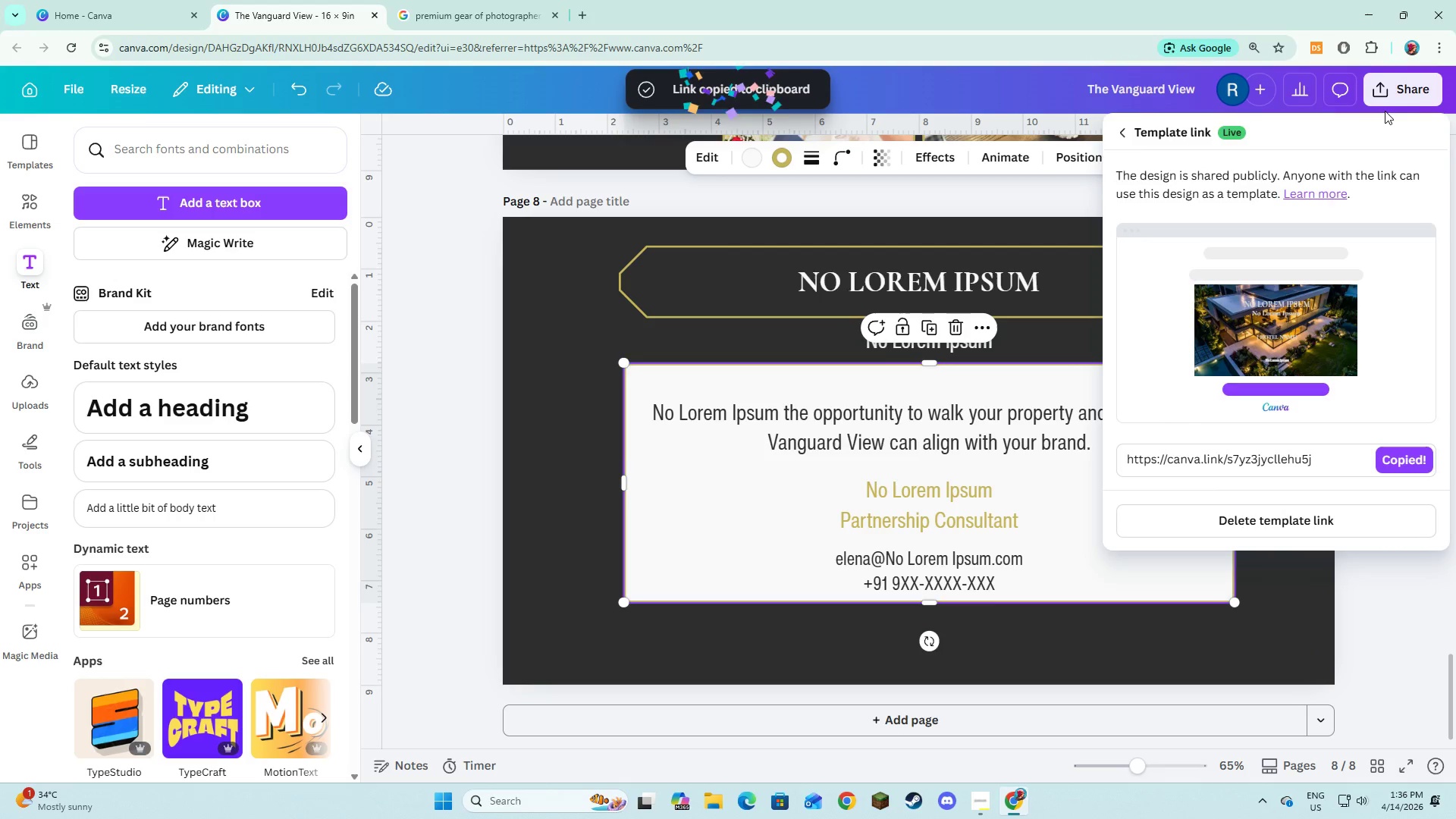 
key(Alt+AltLeft)
 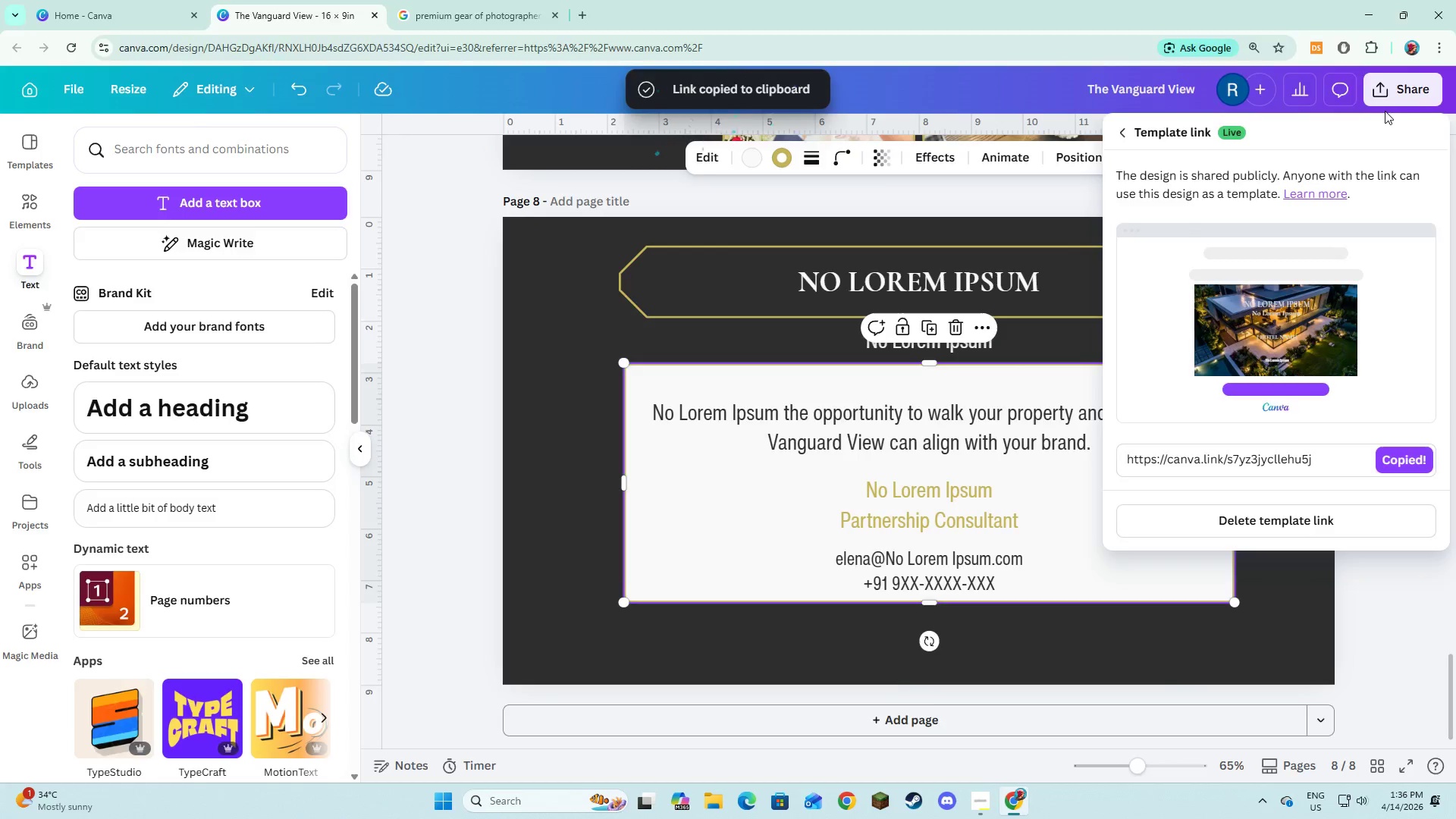 
key(Alt+Tab)